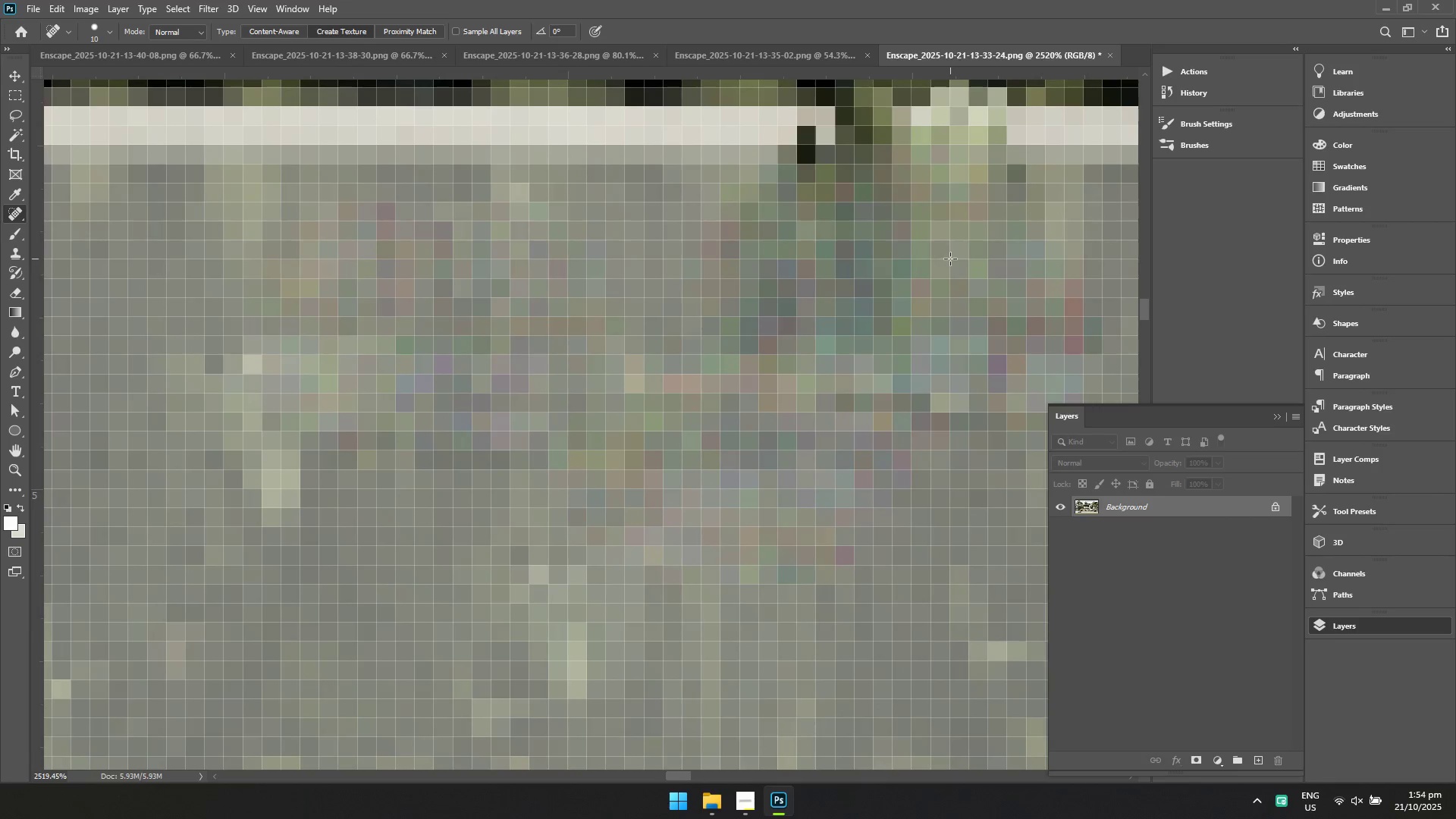 
hold_key(key=ControlLeft, duration=0.66)
 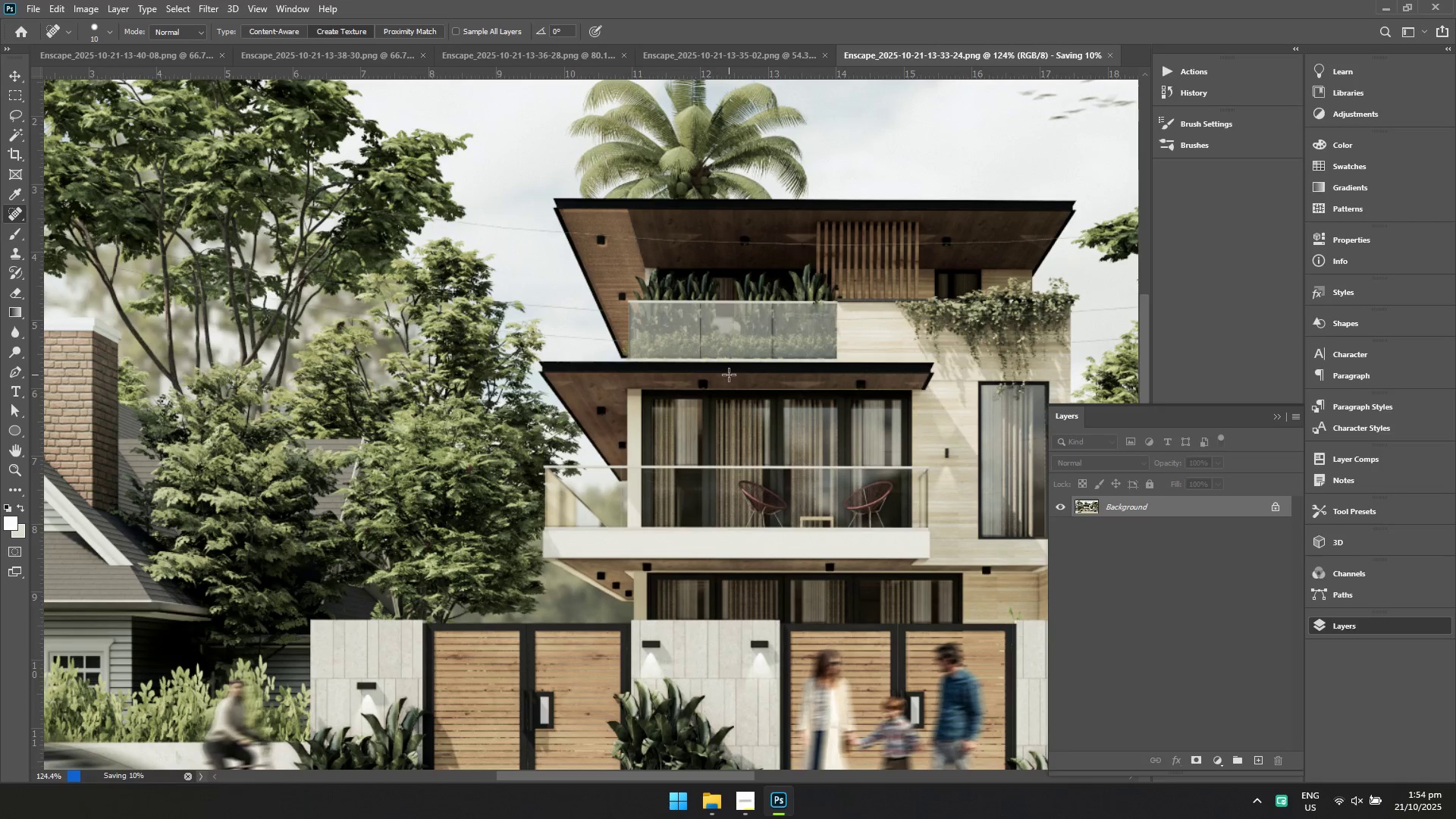 
hold_key(key=Space, duration=0.65)
 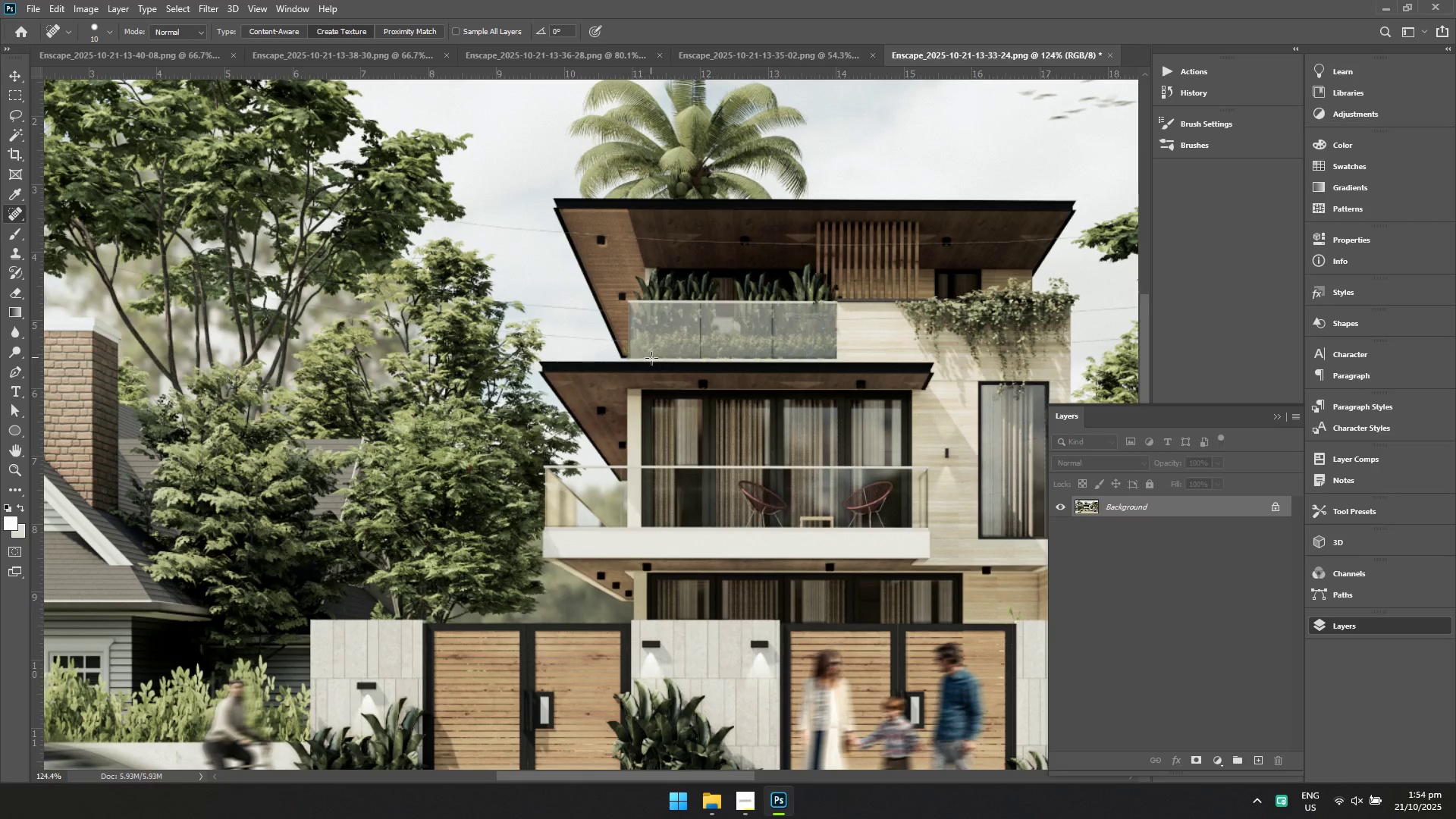 
key(Control+ControlLeft)
 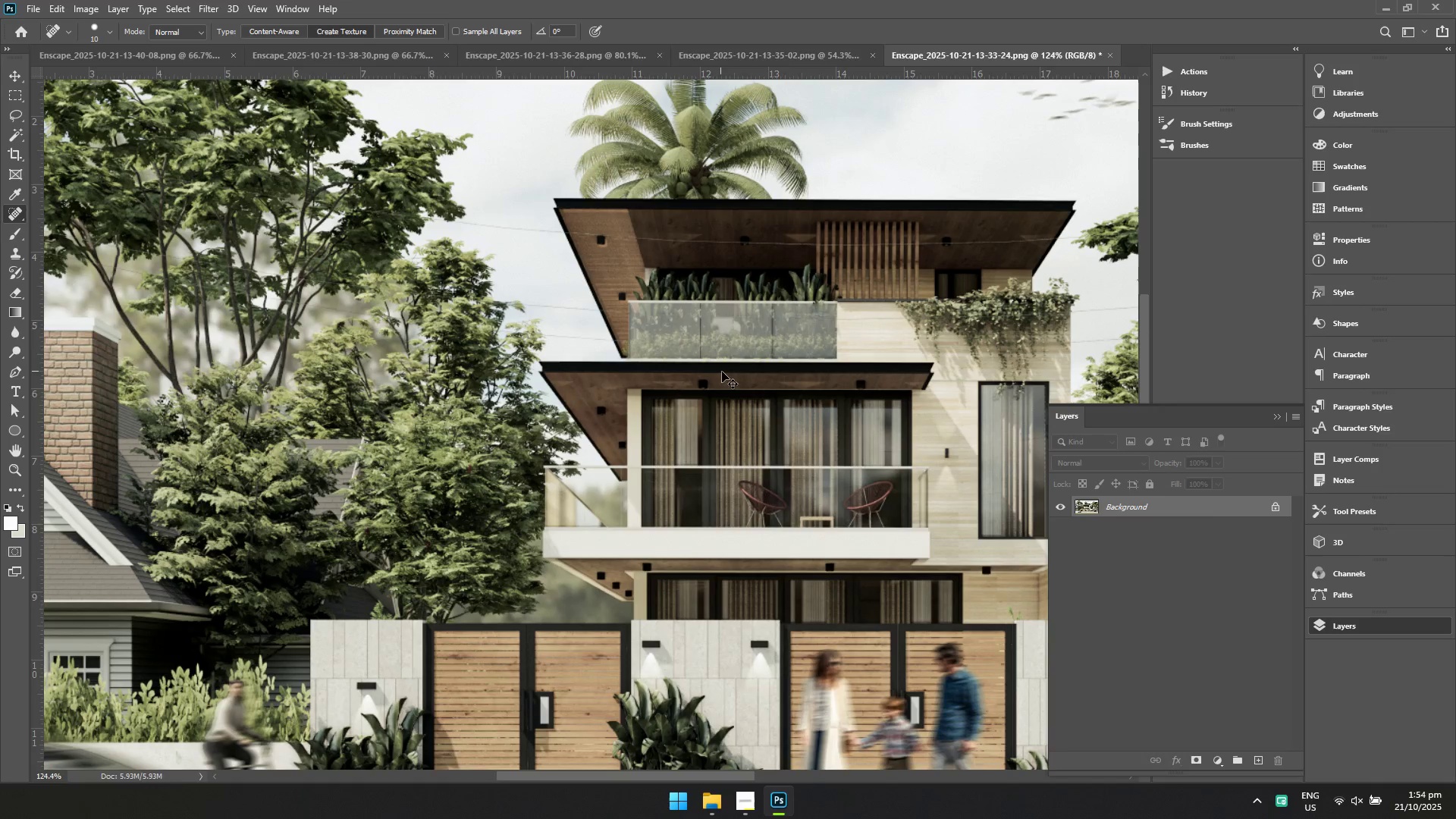 
key(Control+S)
 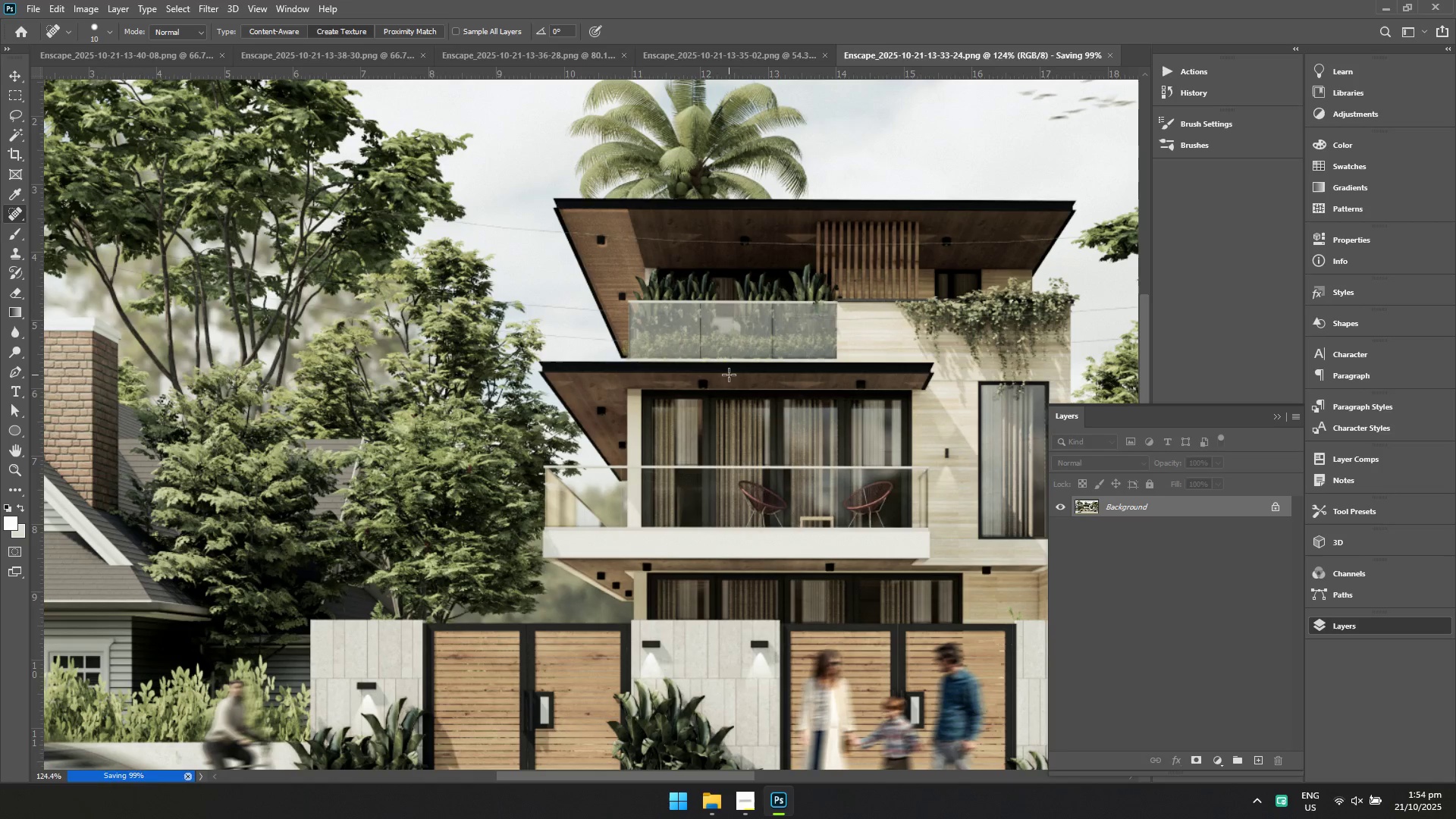 
key(Control+ControlLeft)
 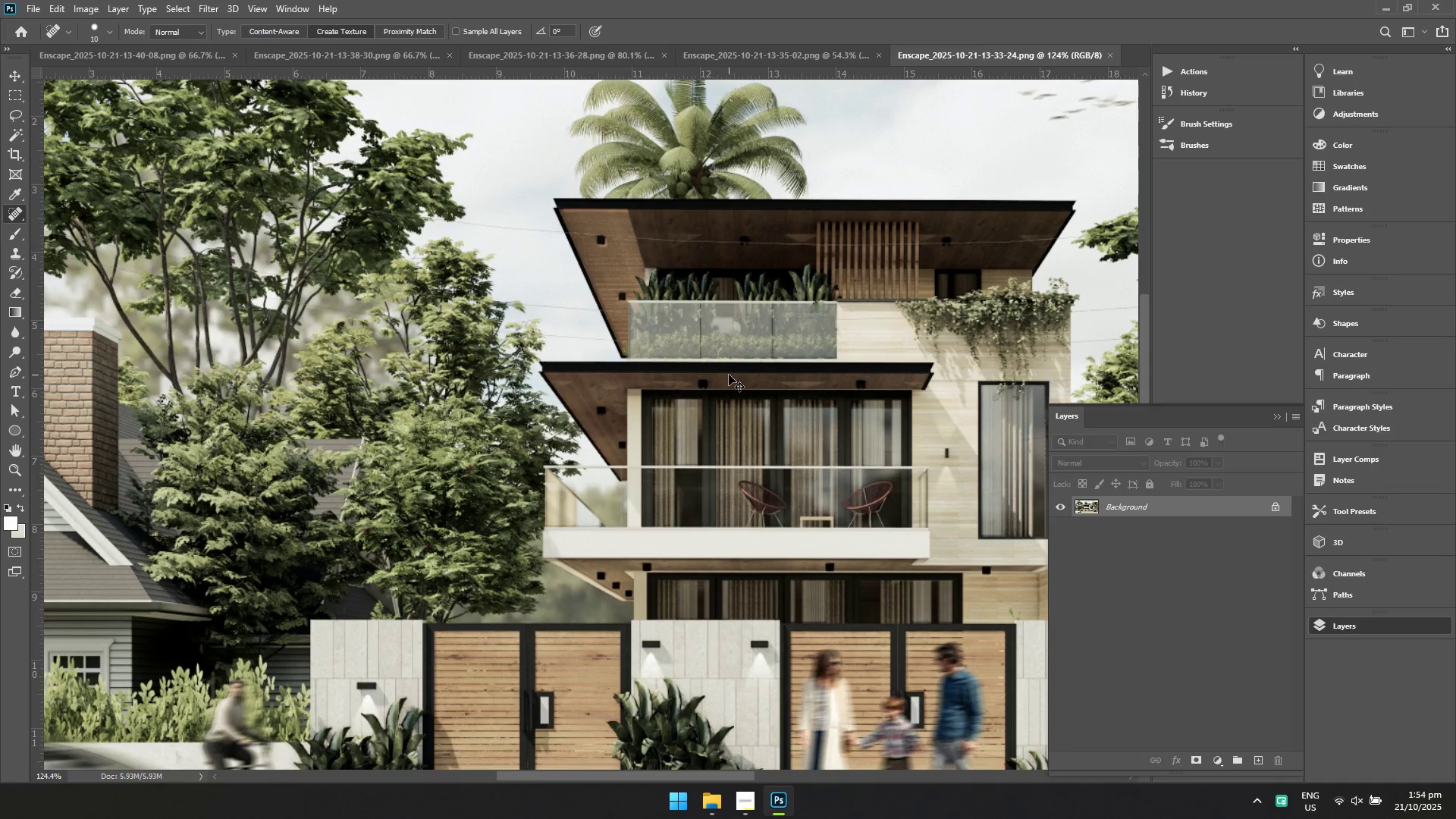 
key(Control+S)
 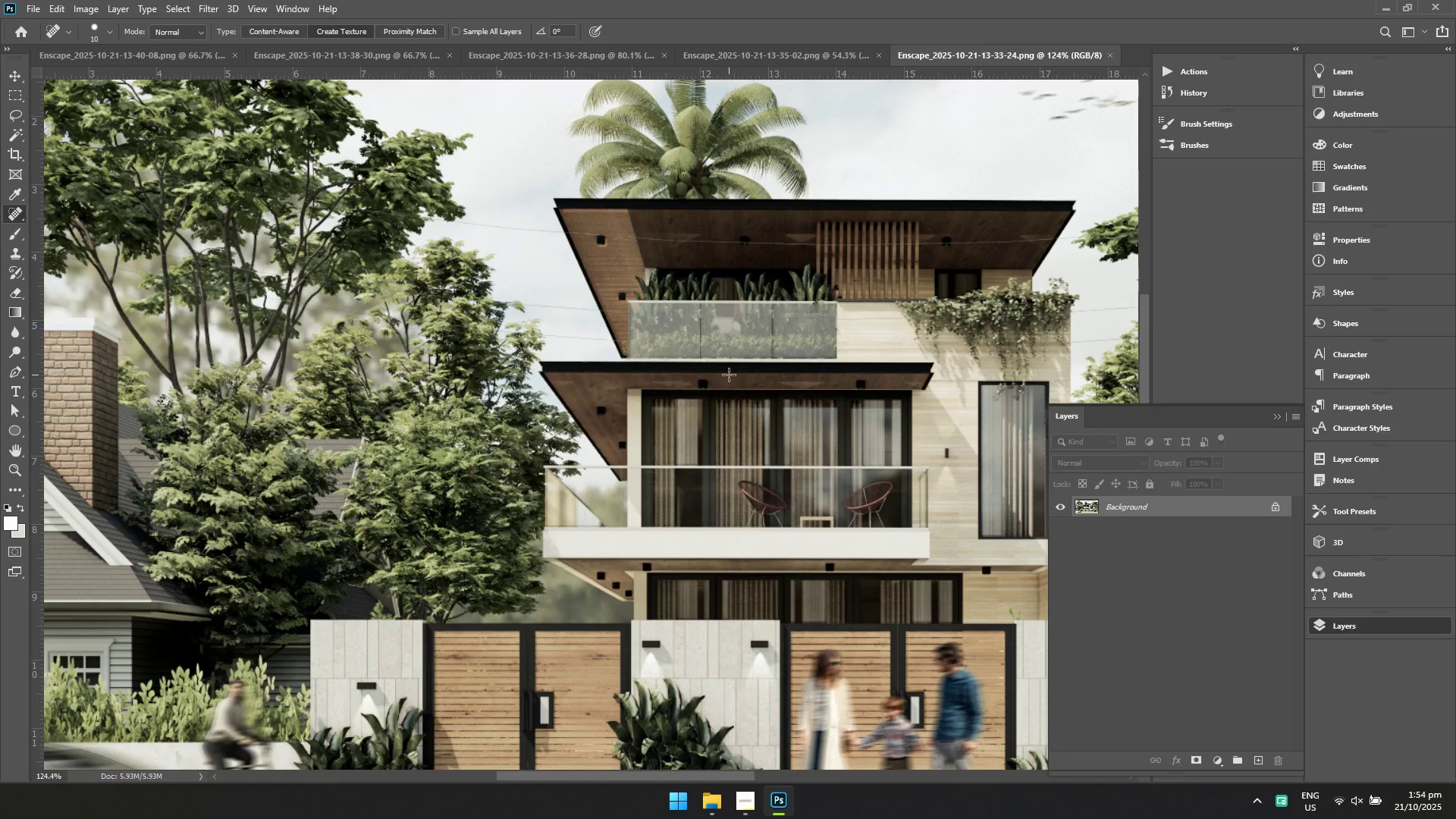 
key(Alt+Tab)
 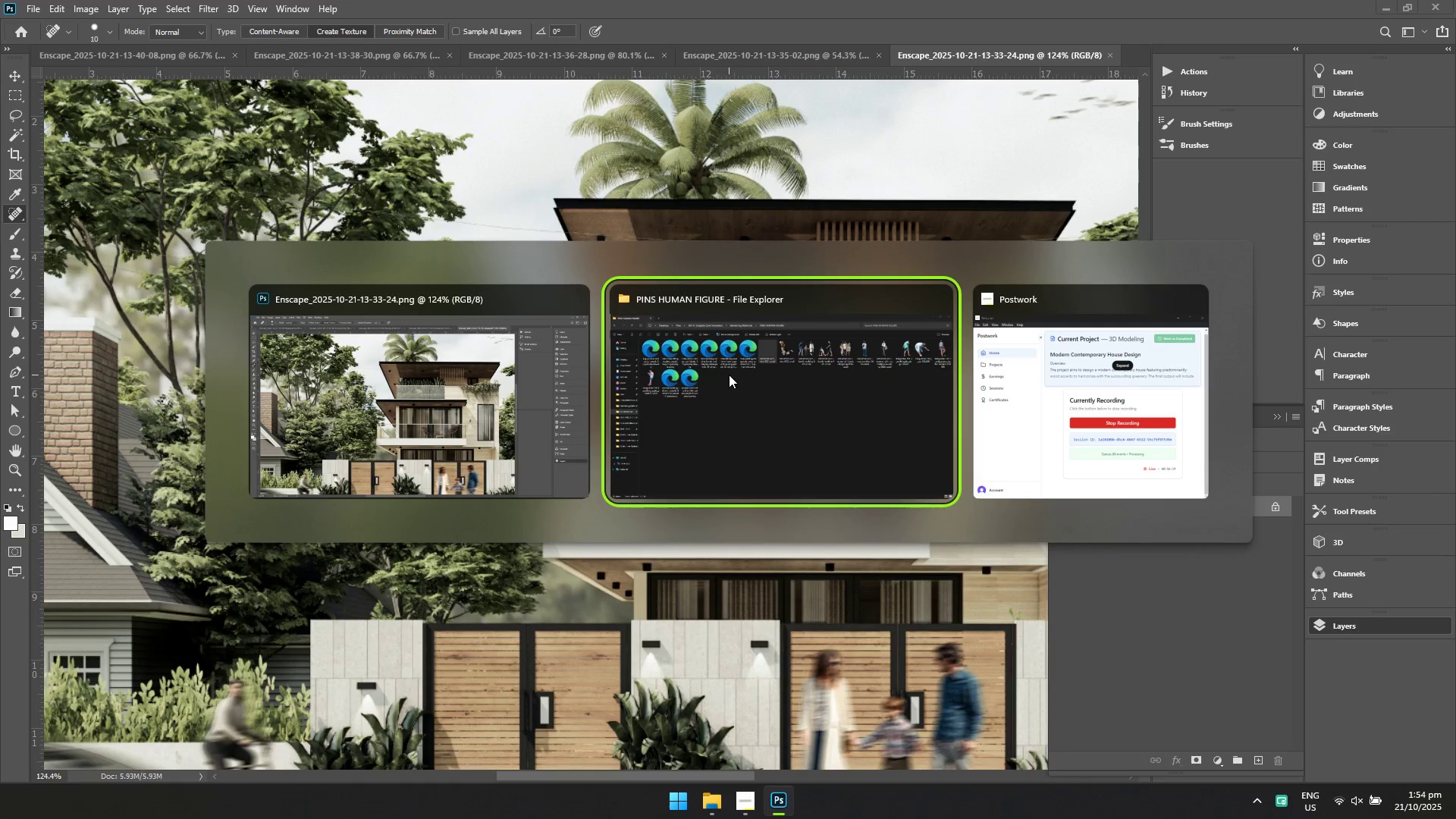 
key(Alt+Tab)